 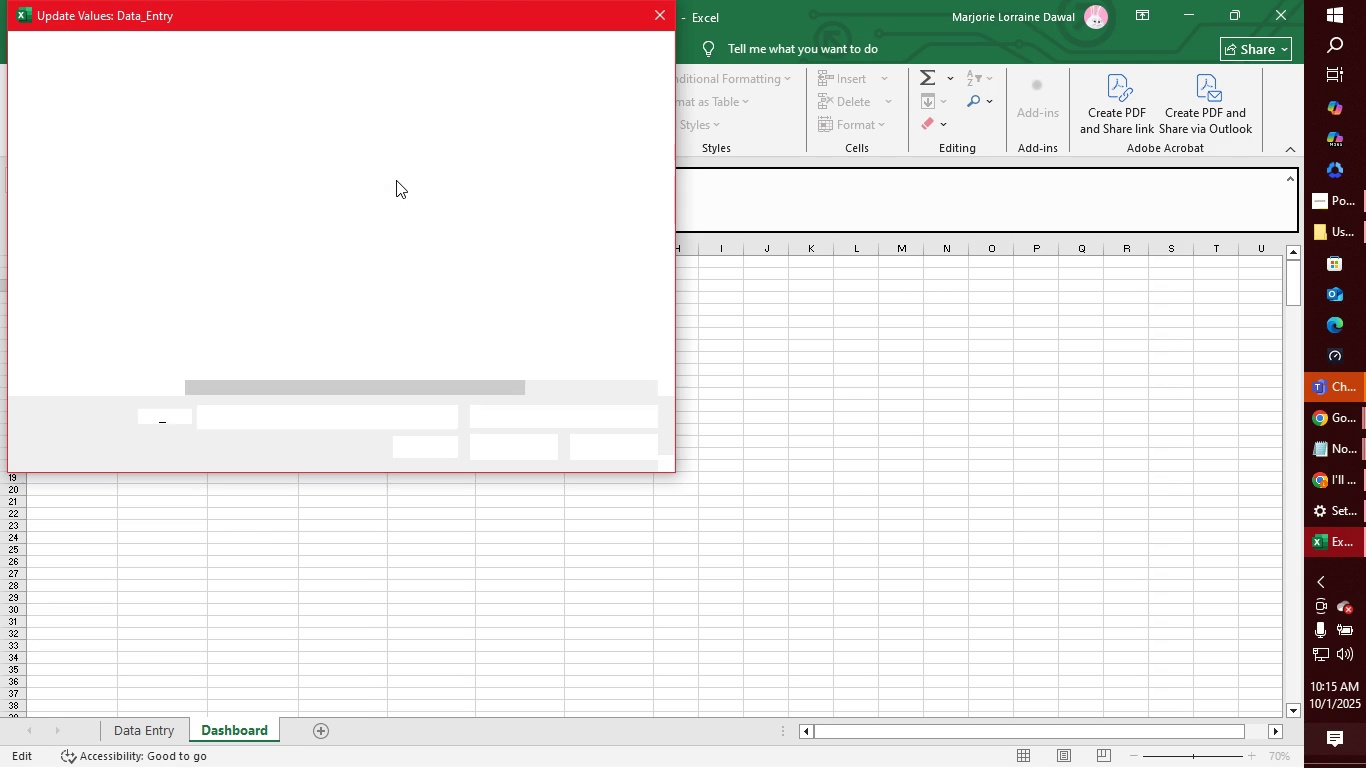 
left_click([638, 450])
 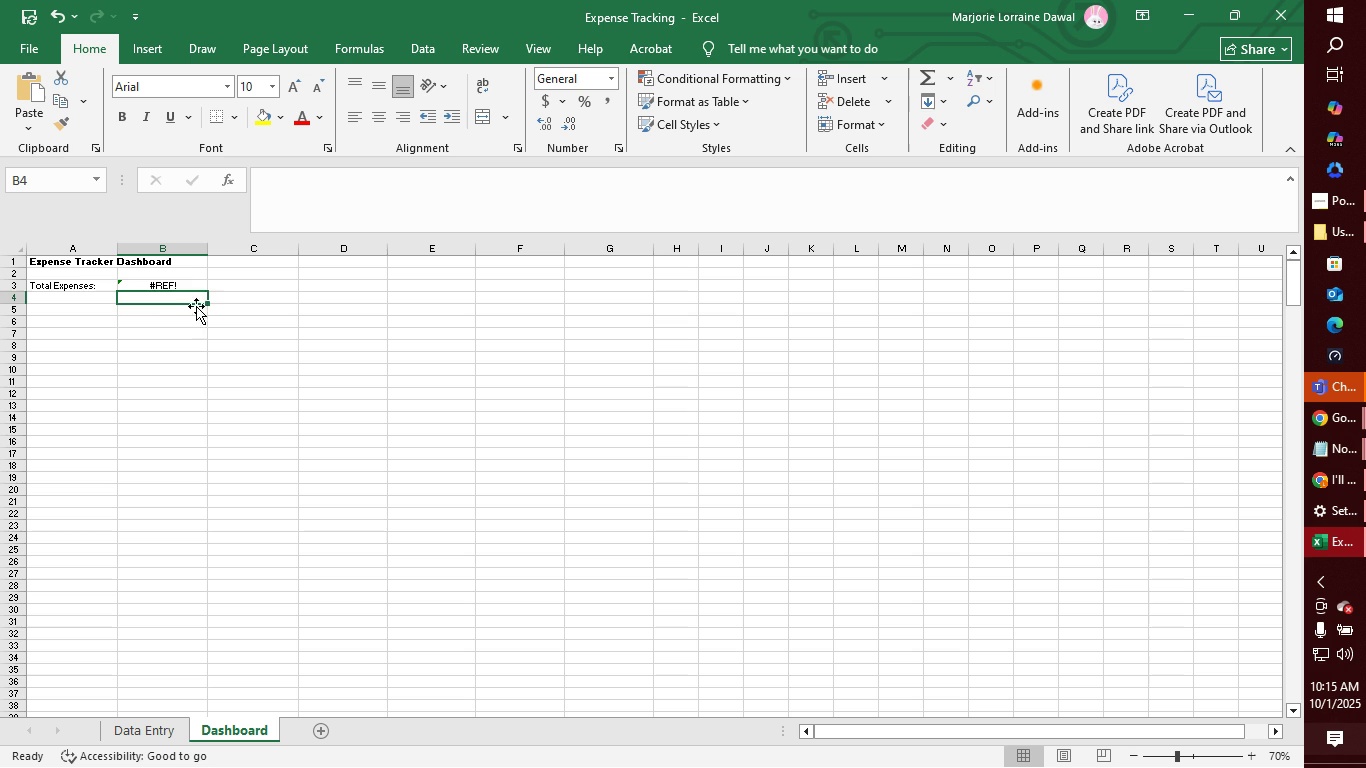 
left_click([183, 287])
 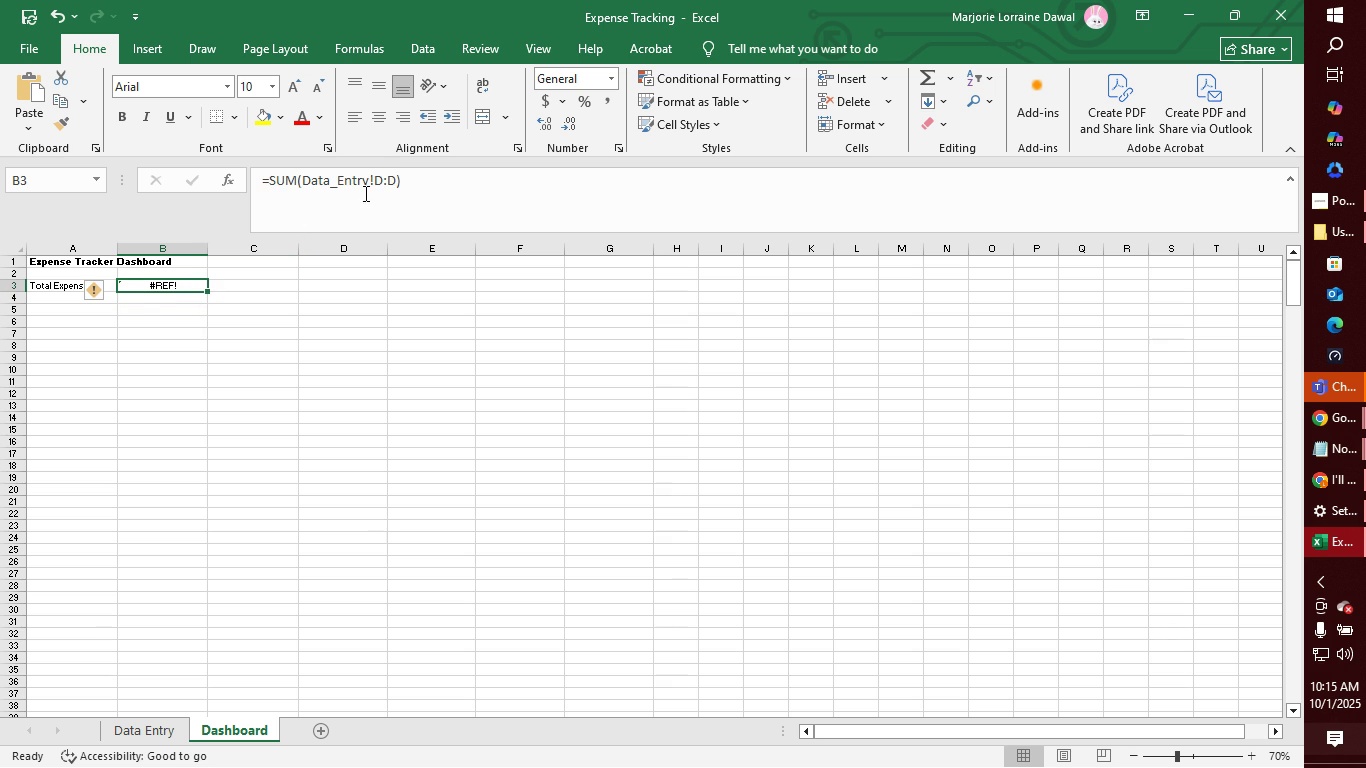 
left_click([368, 177])
 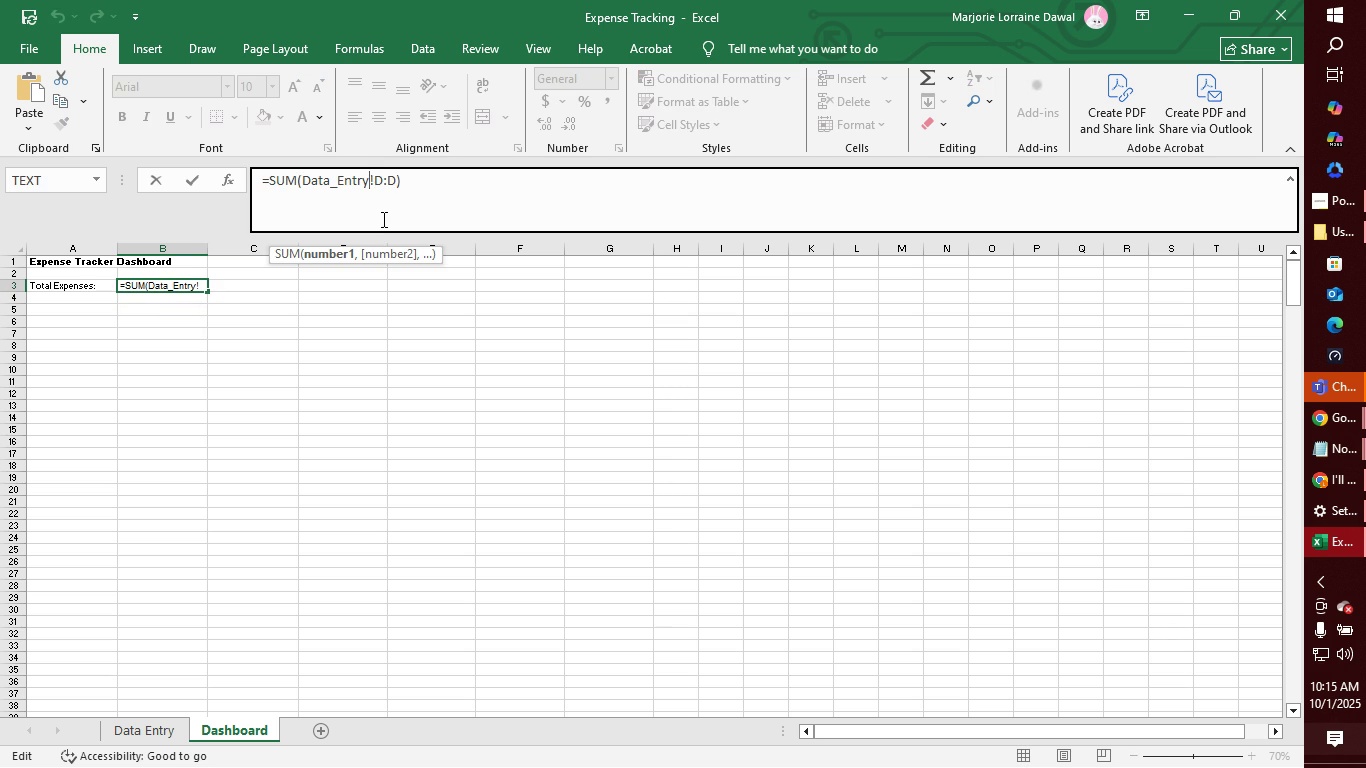 
key(2)
 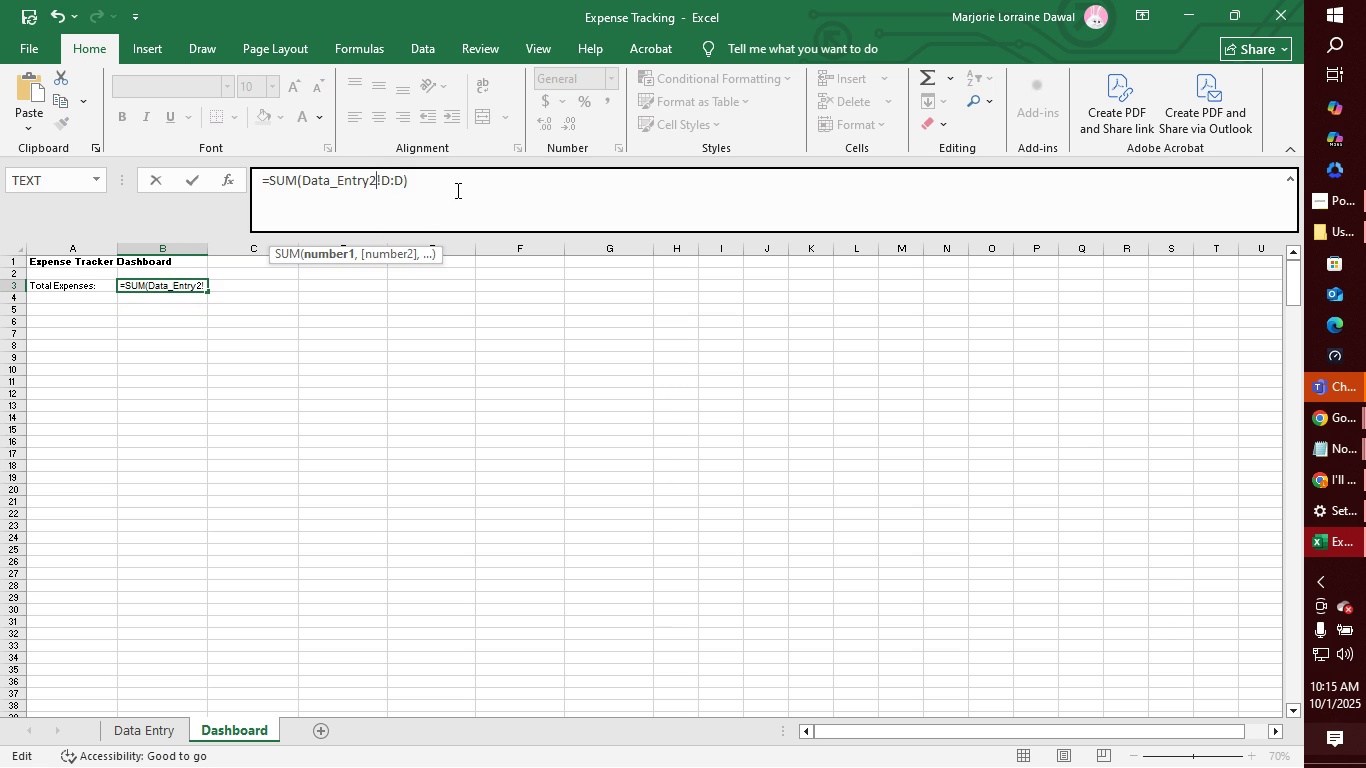 
key(Backspace)
 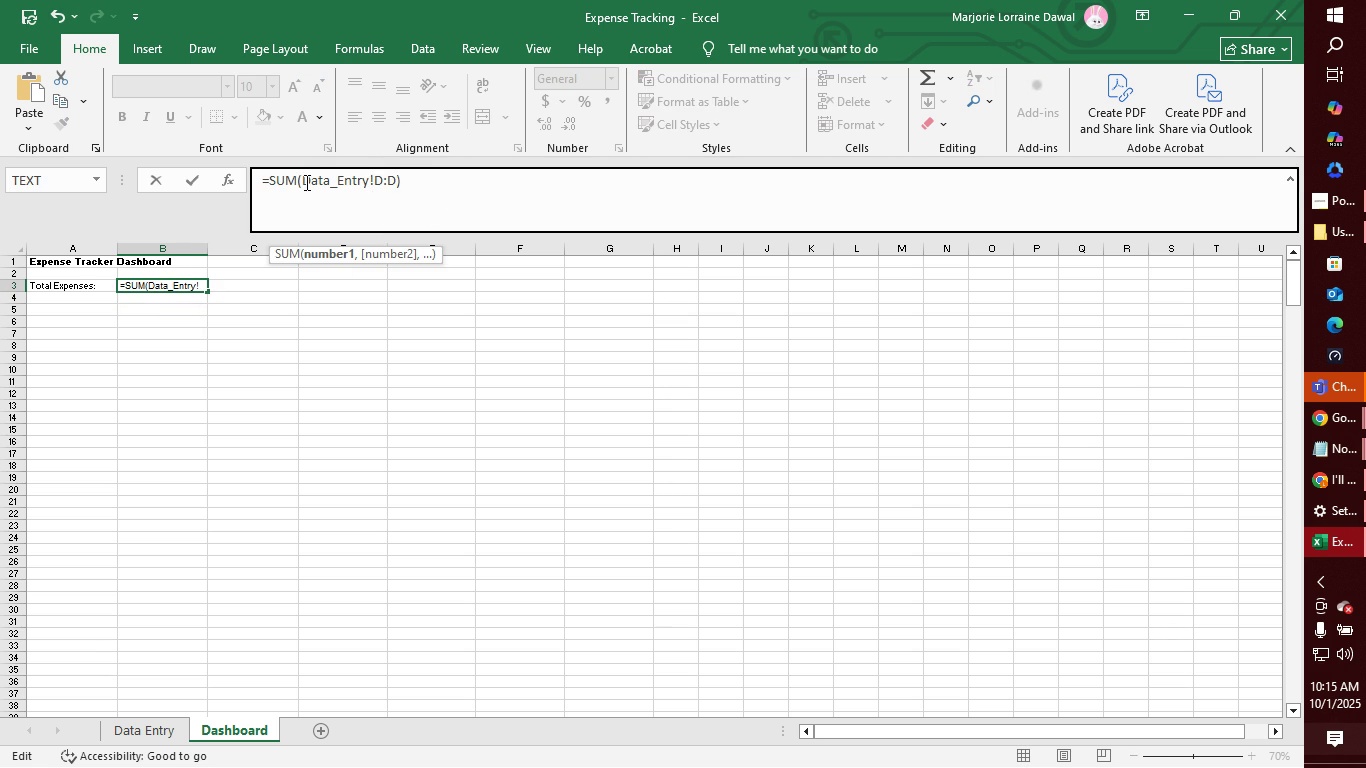 
left_click([304, 181])
 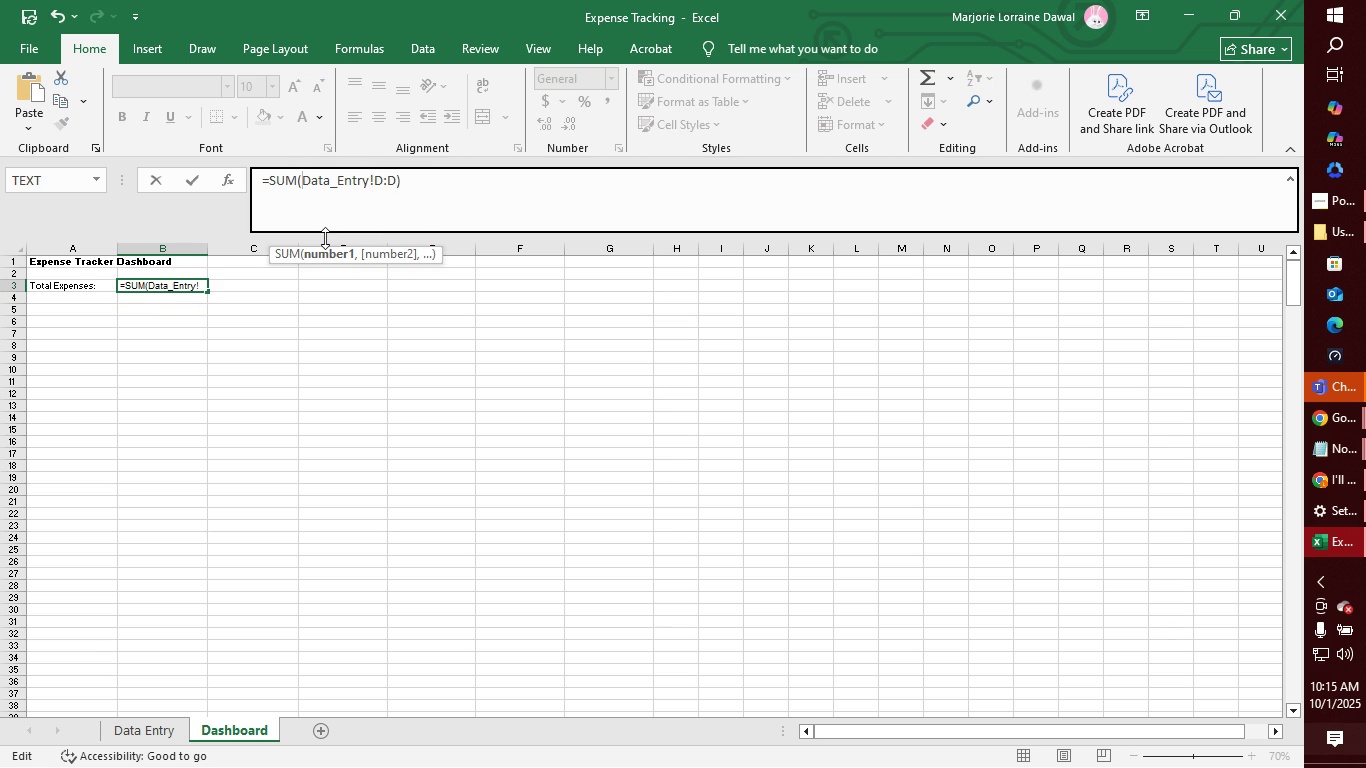 
key(Quote)
 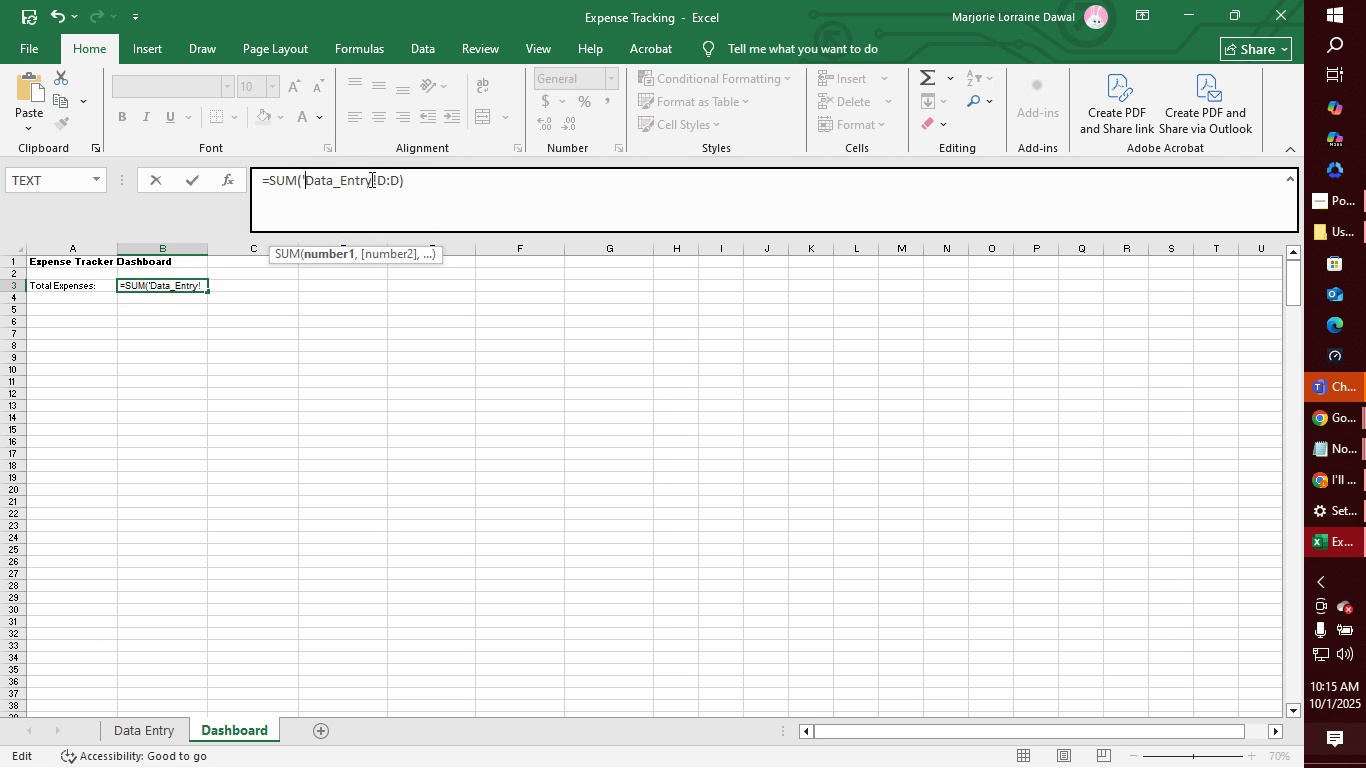 
left_click([372, 175])
 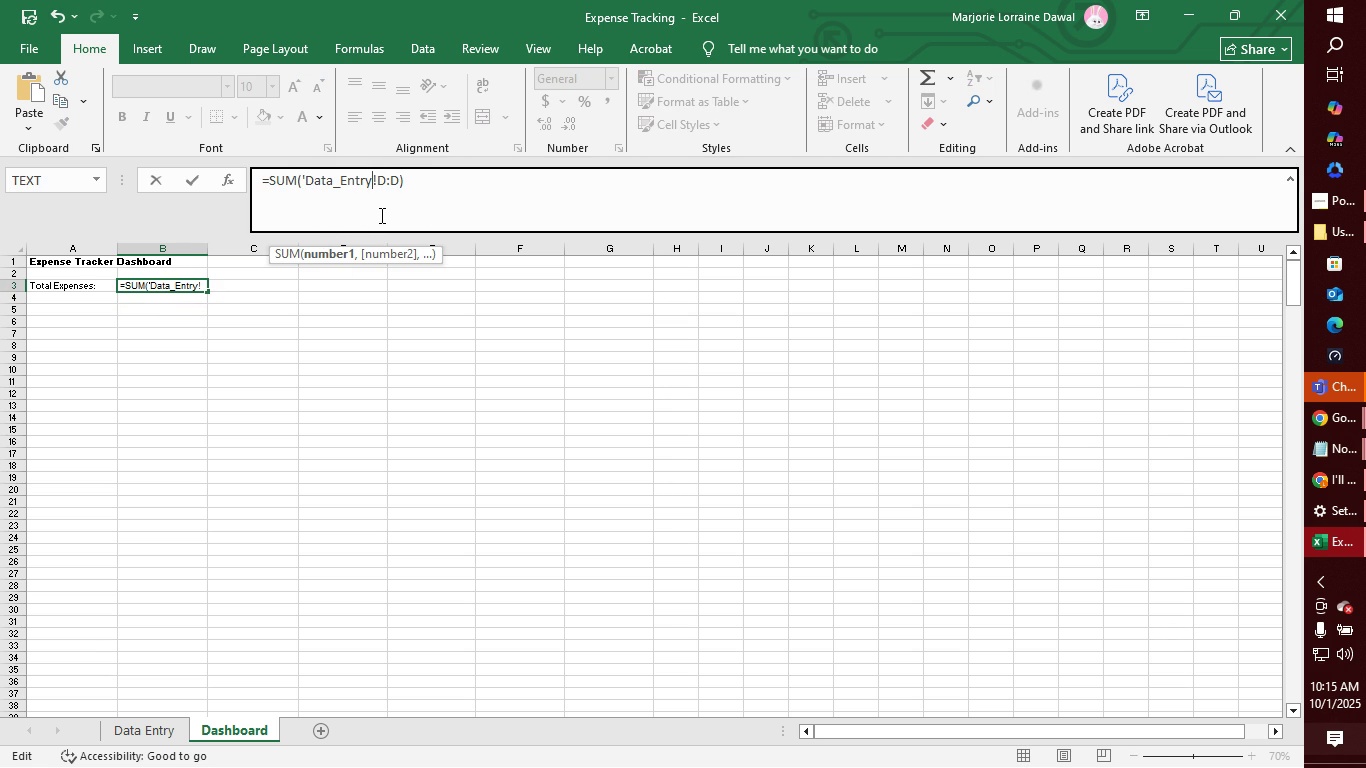 
key(Semicolon)
 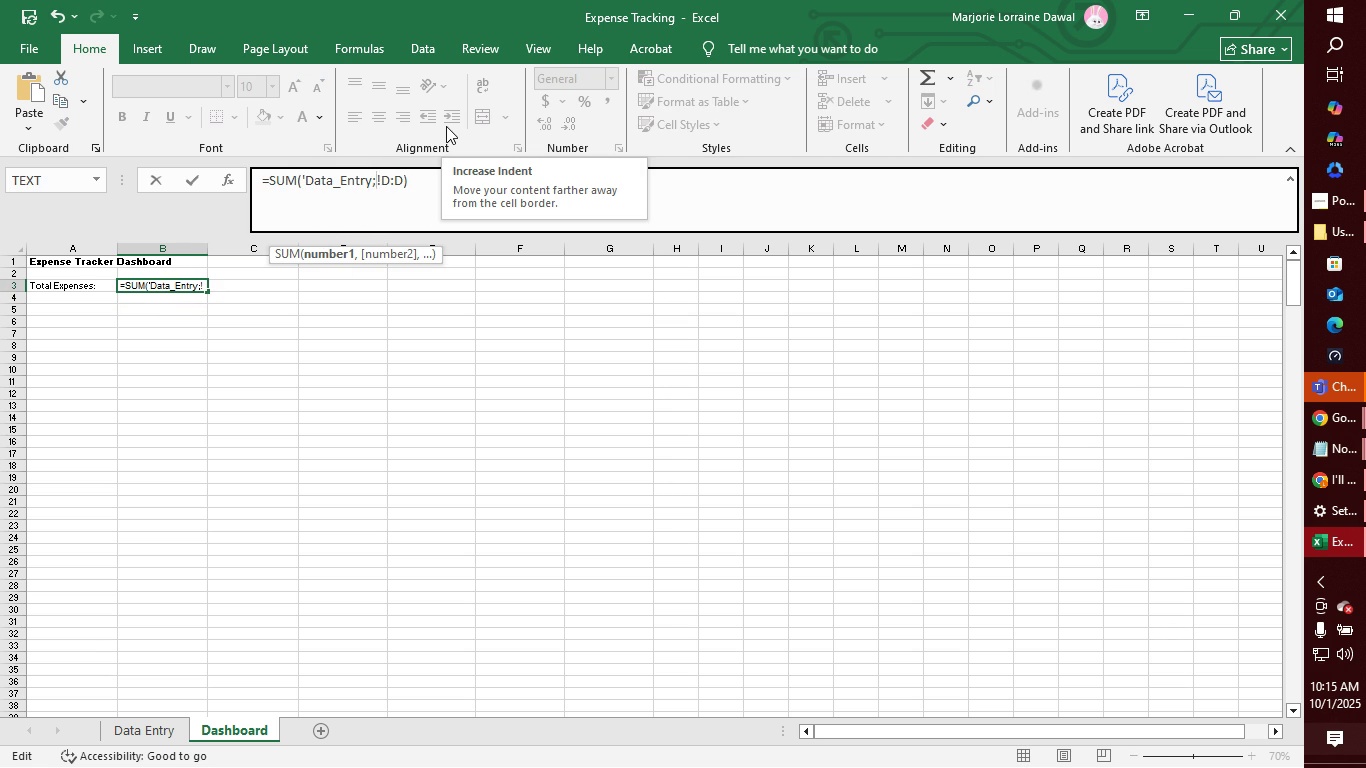 
key(Backspace)
 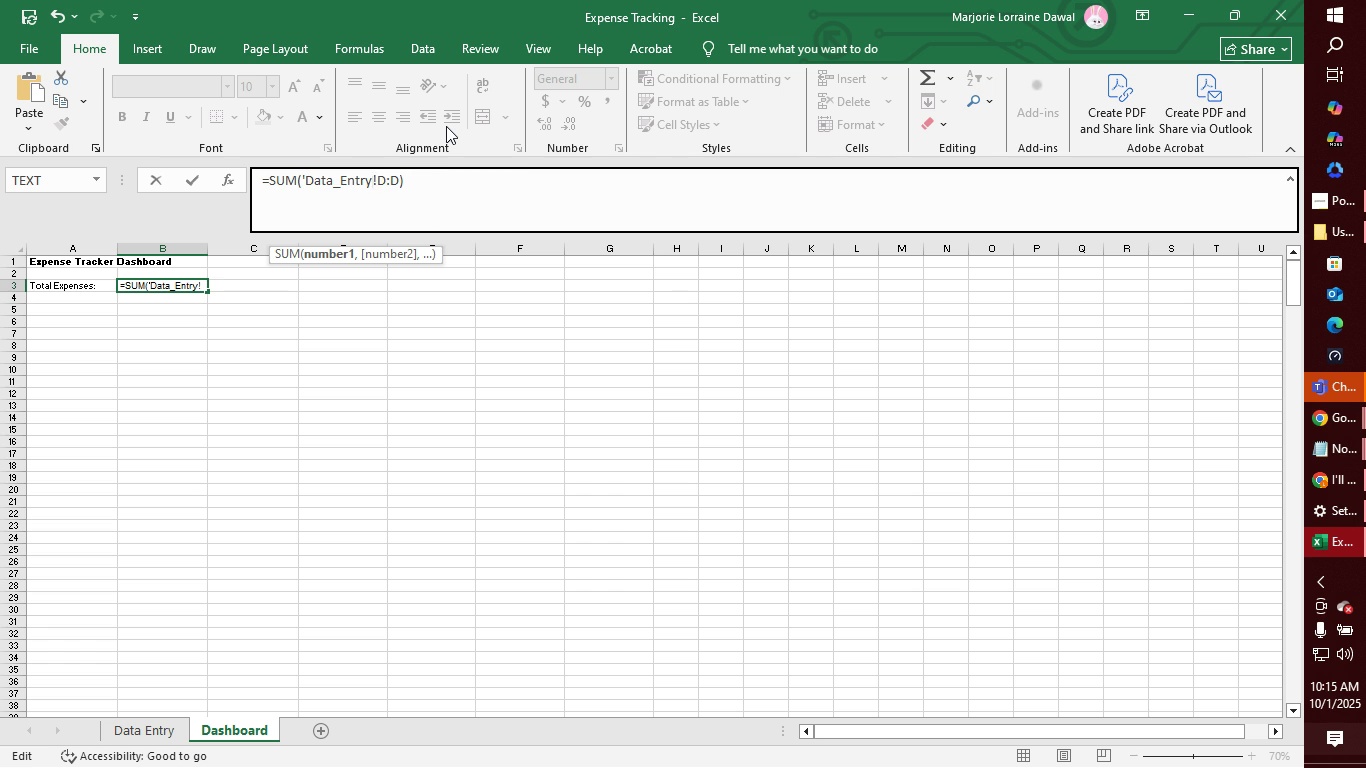 
key(Semicolon)
 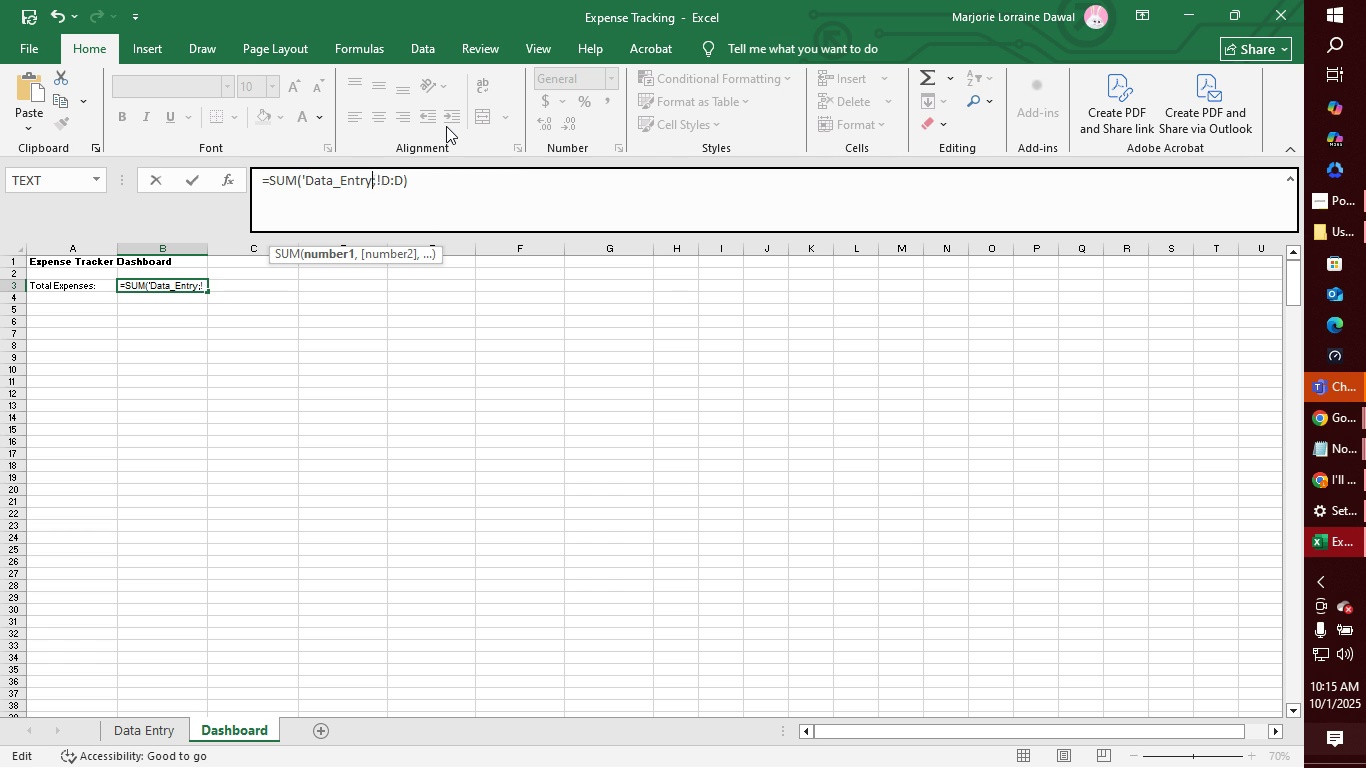 
key(Backspace)
 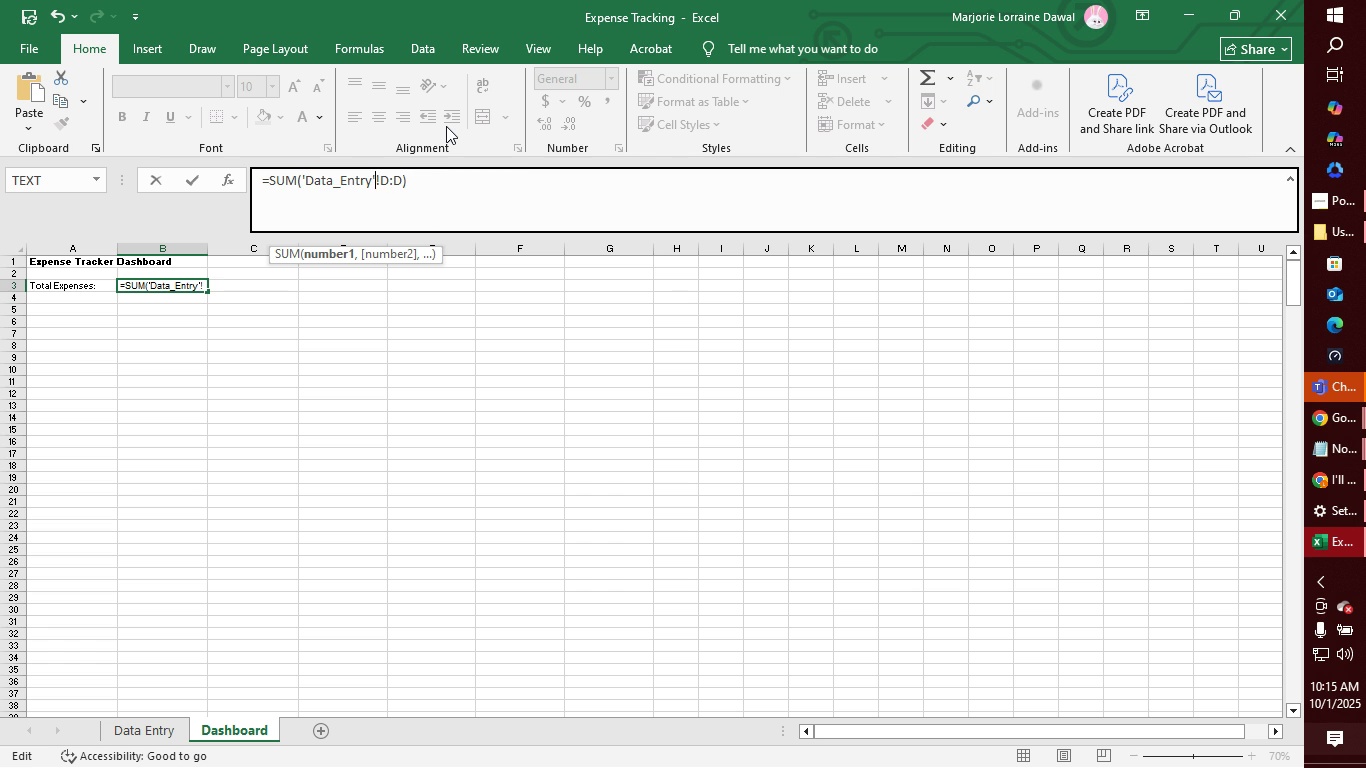 
key(Quote)
 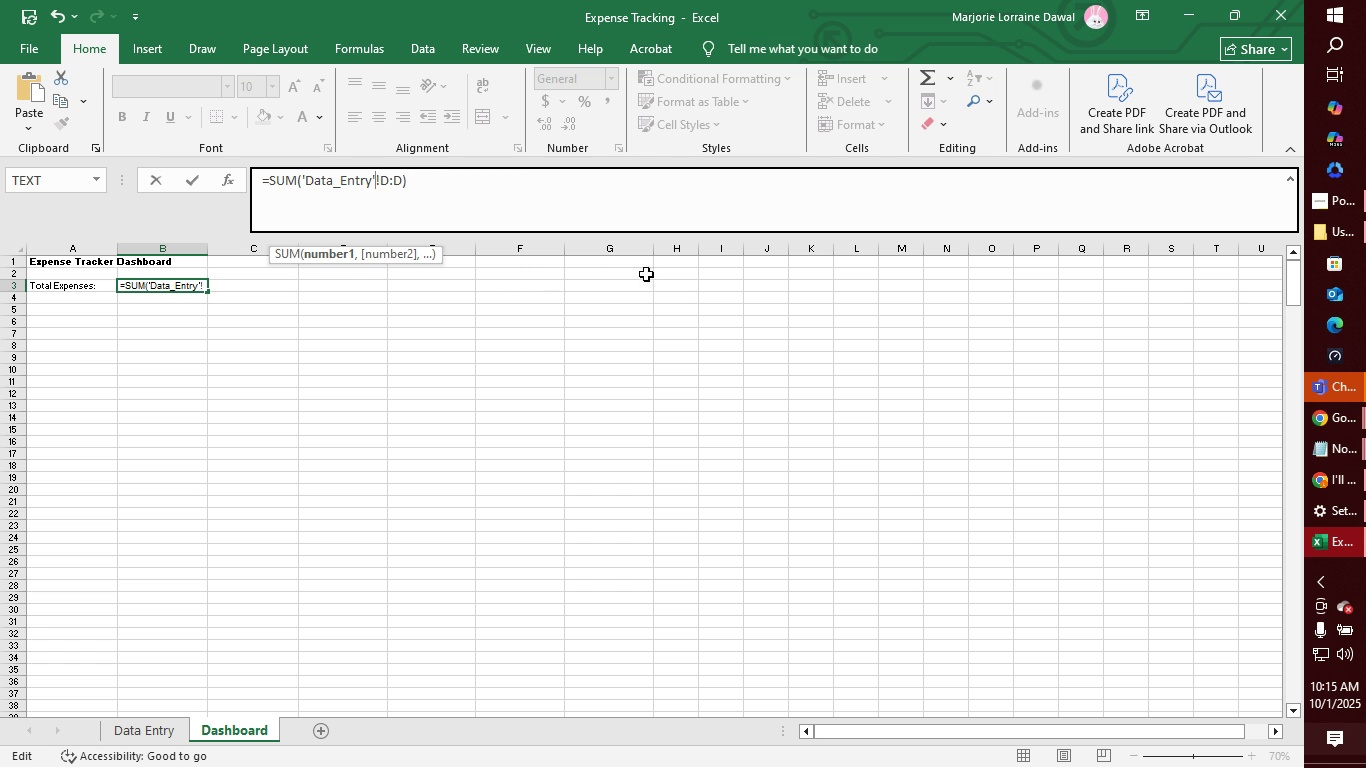 
wait(6.27)
 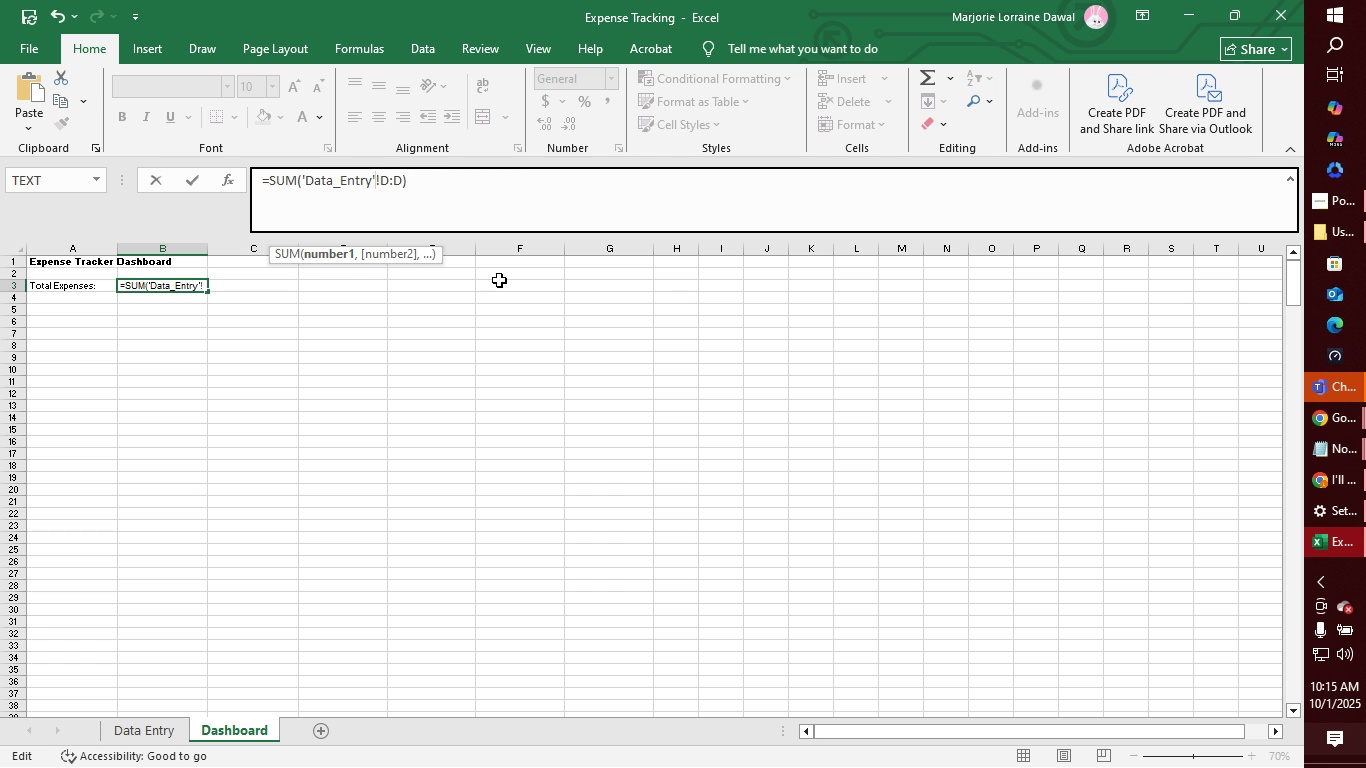 
left_click([505, 180])
 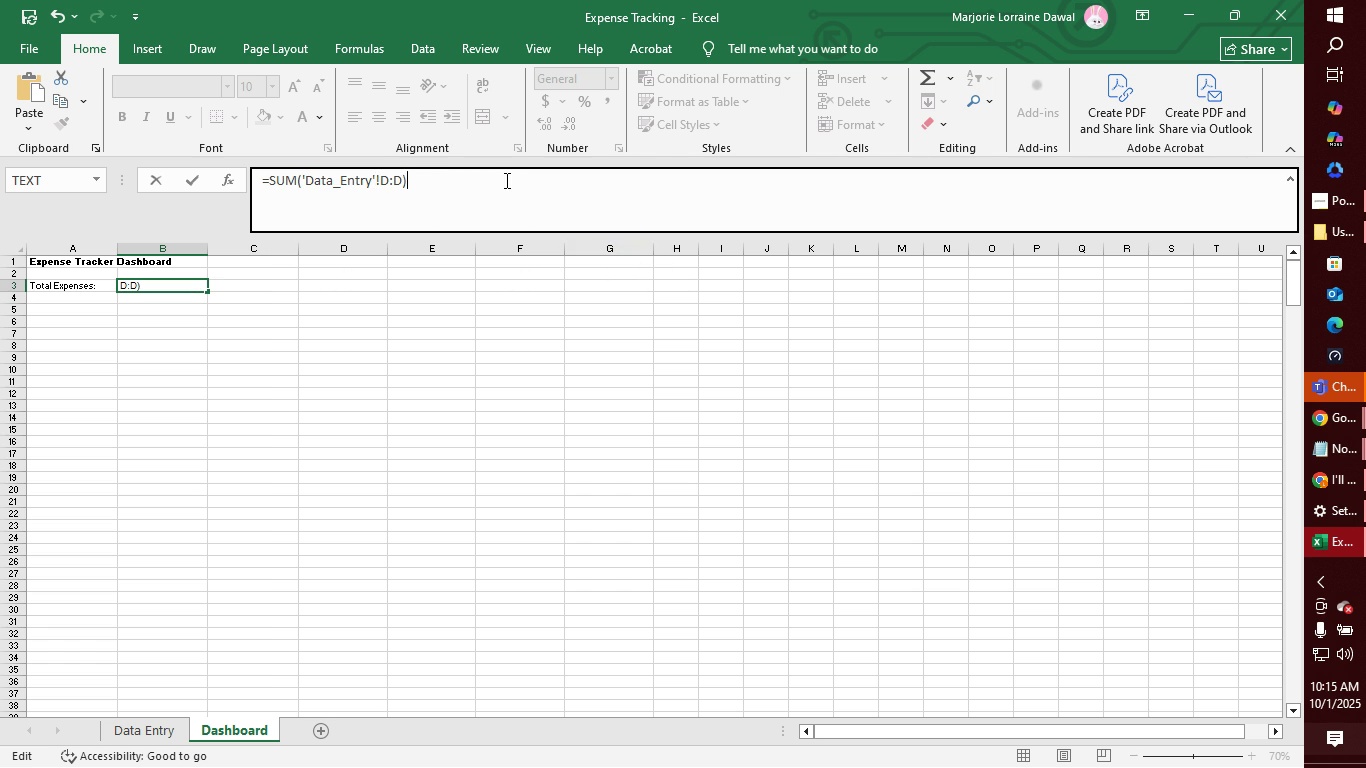 
key(Enter)
 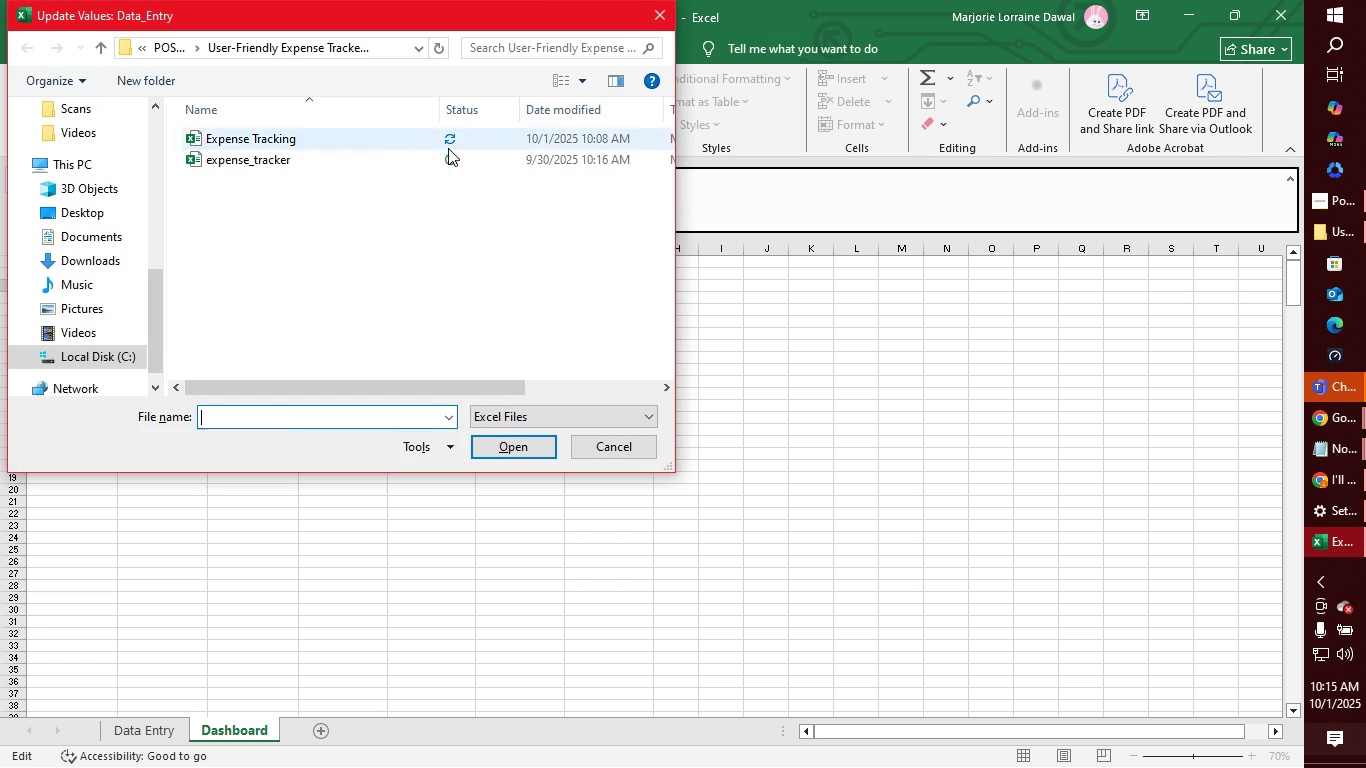 
left_click([335, 140])
 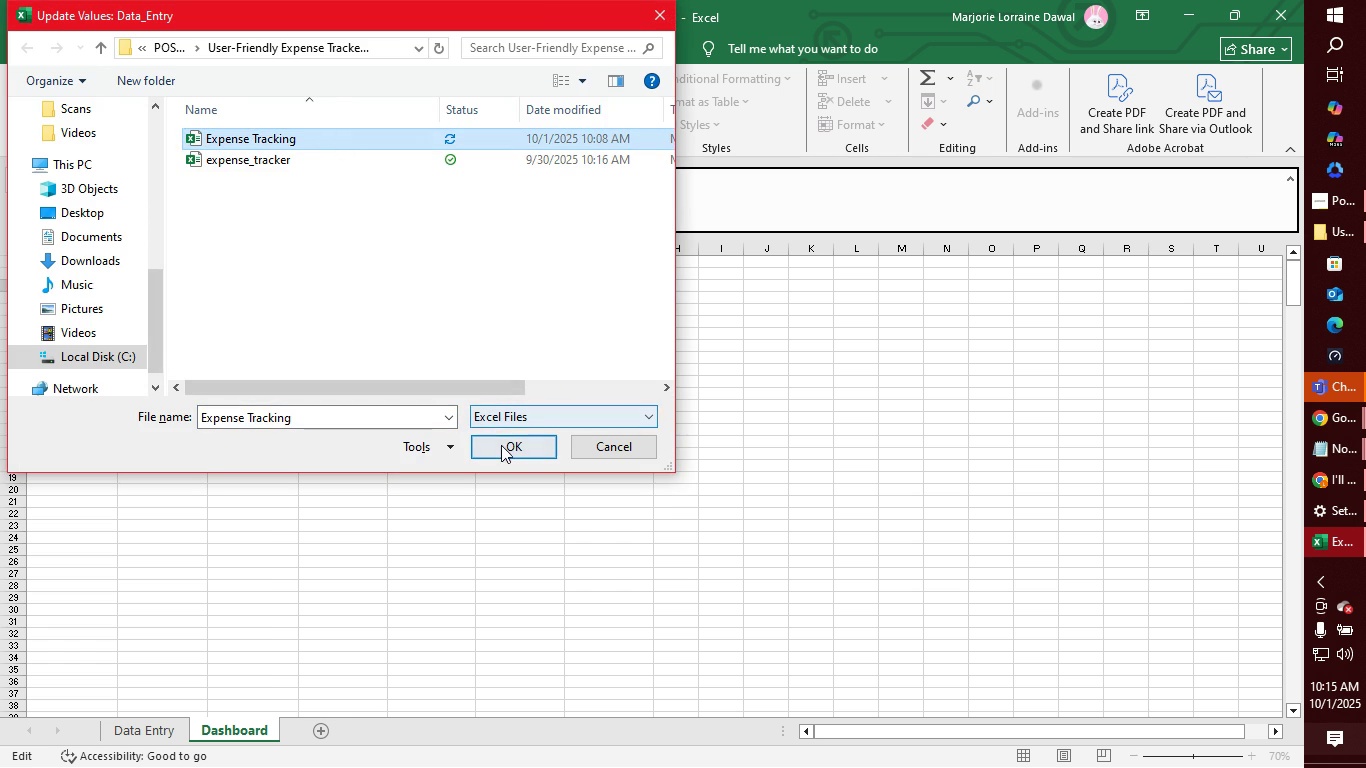 
left_click([501, 445])
 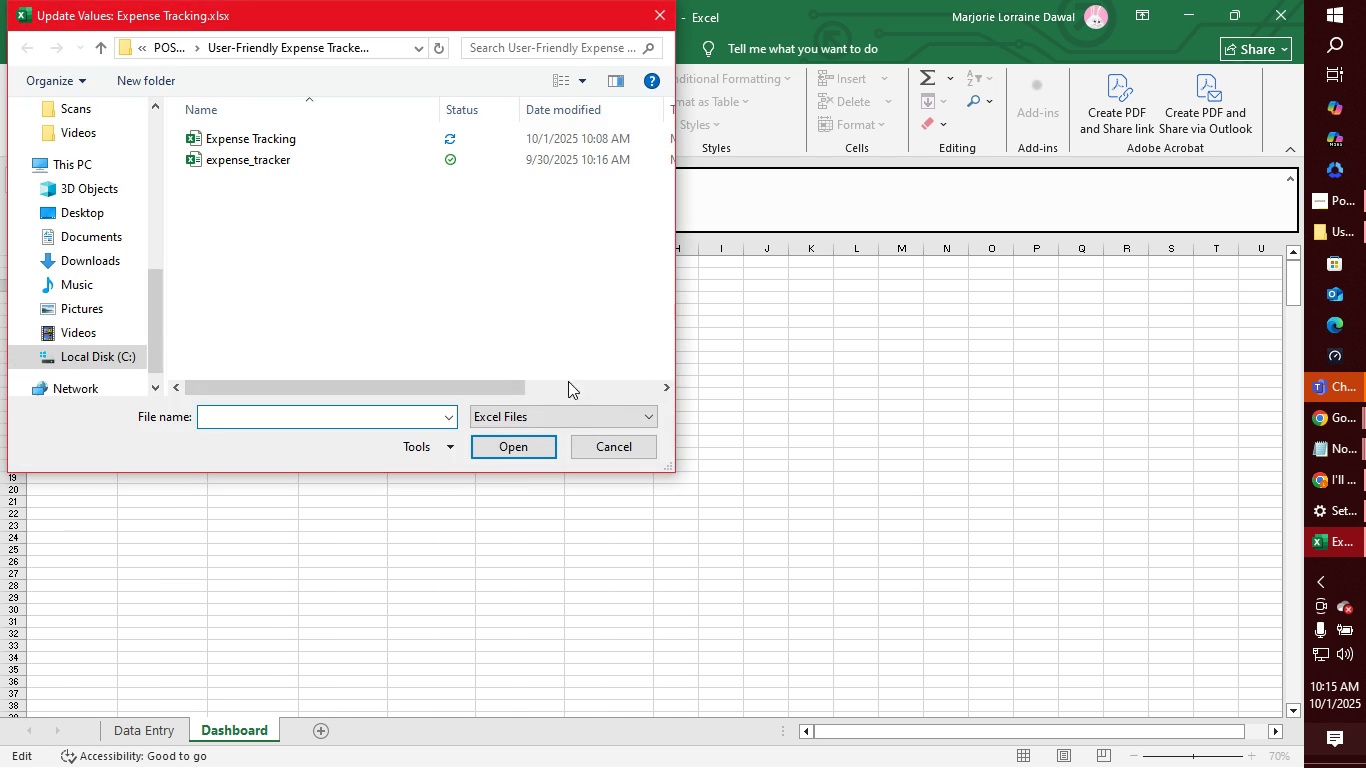 
left_click([614, 443])
 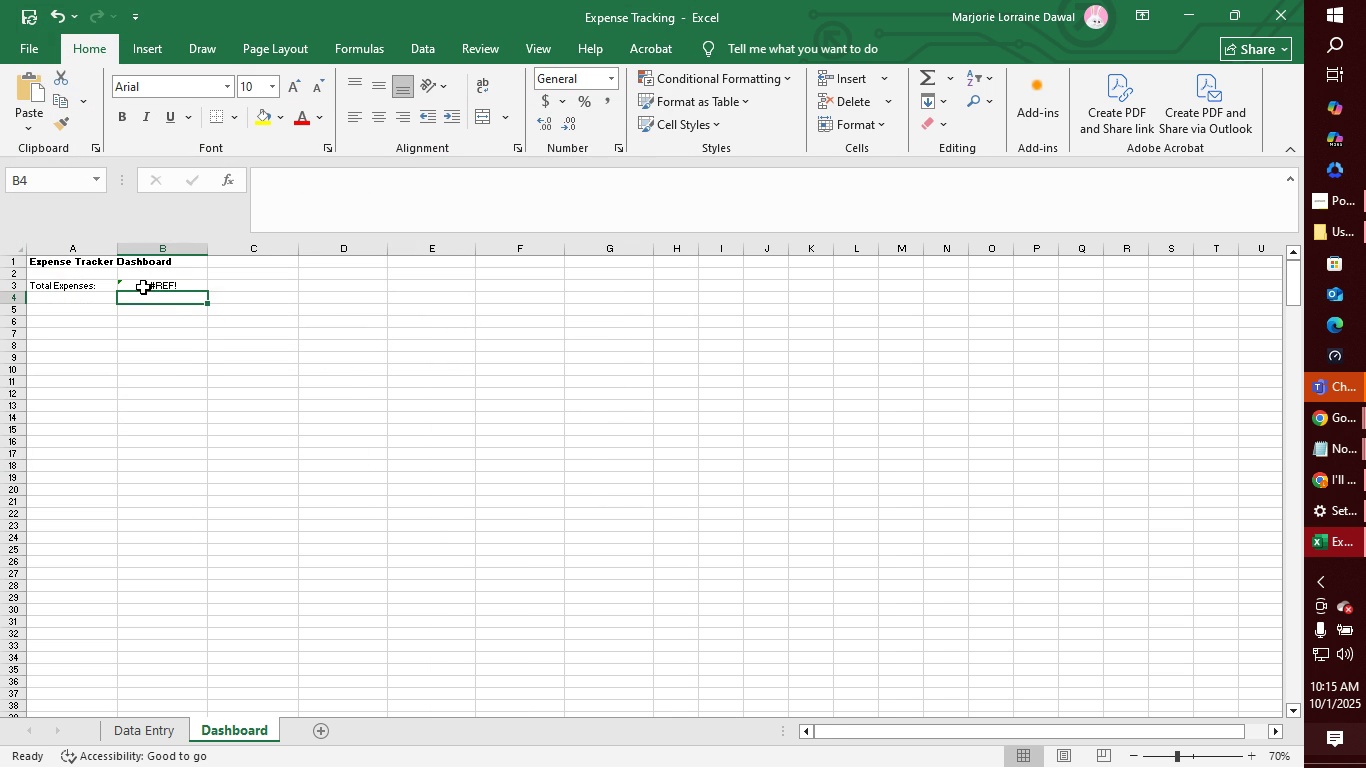 
left_click([143, 287])
 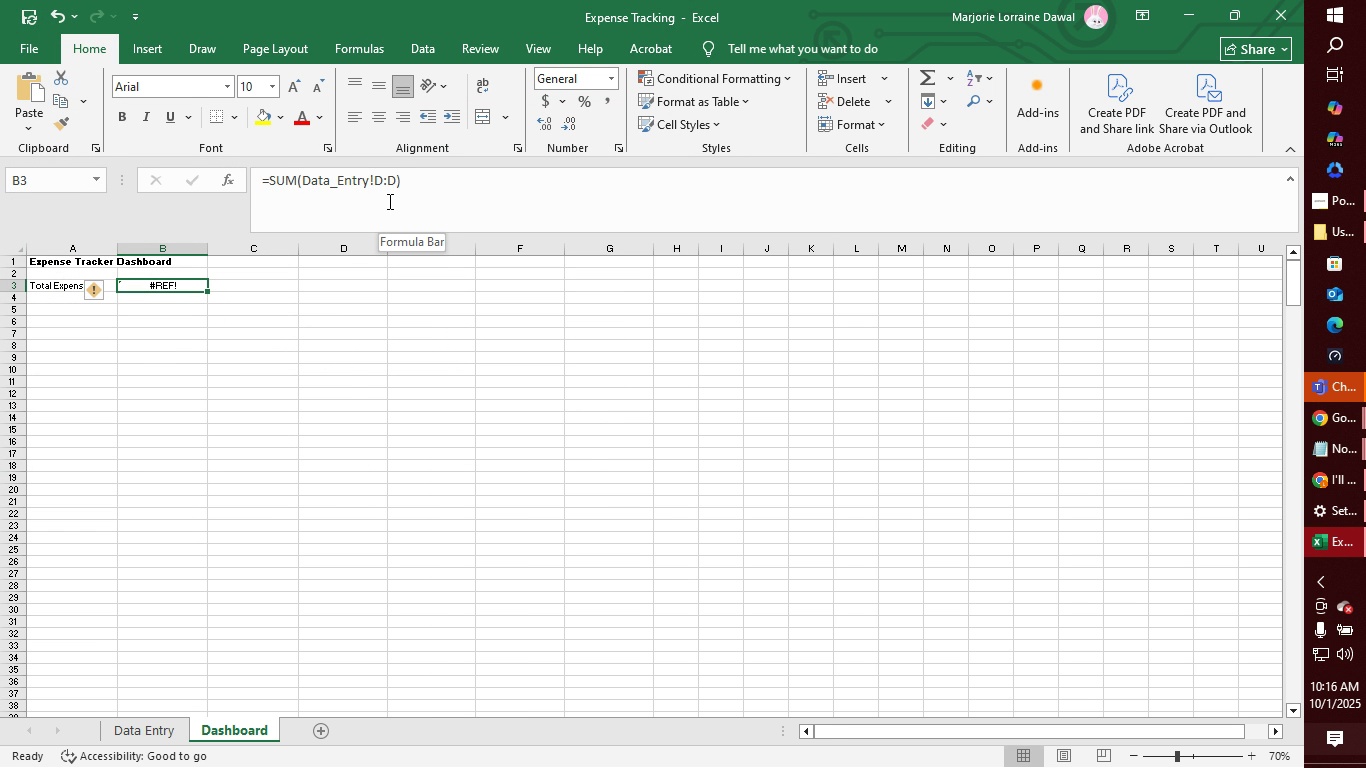 
wait(66.55)
 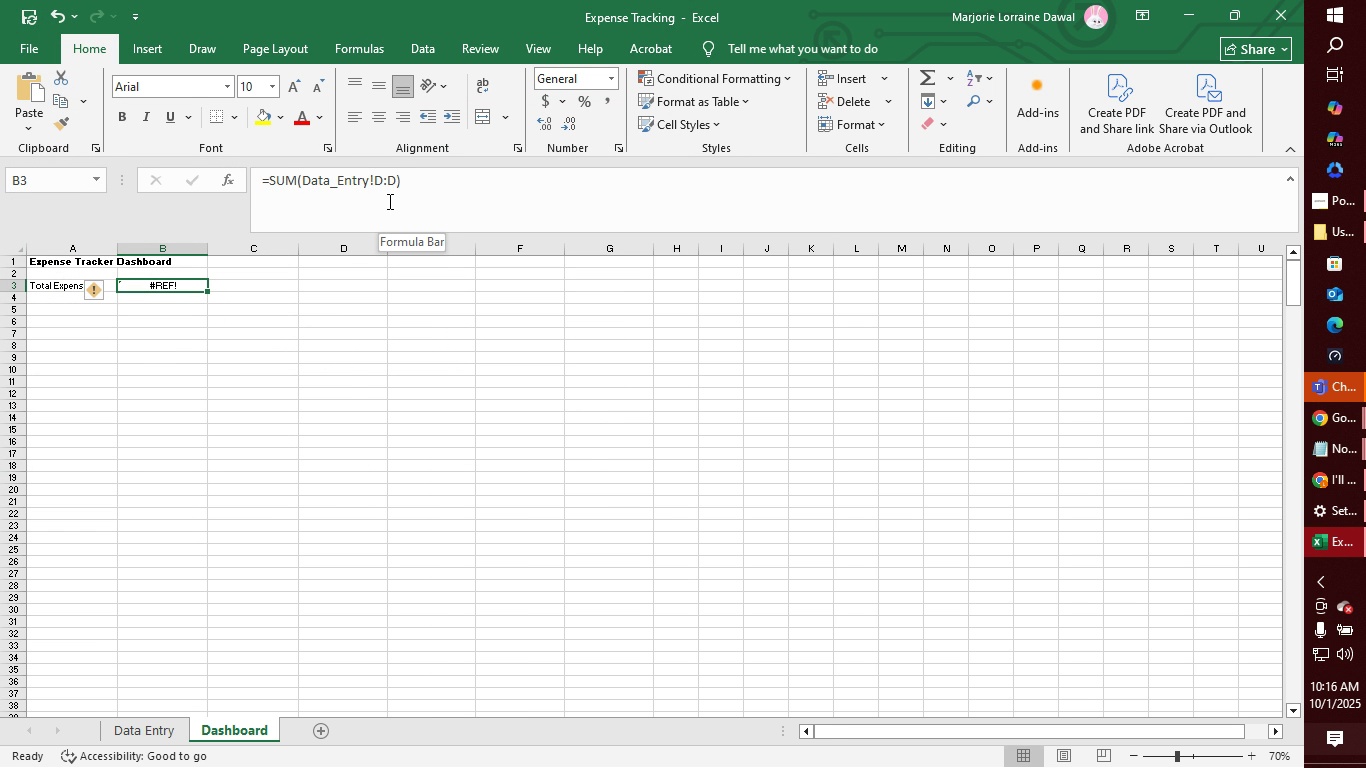 
left_click([53, 301])
 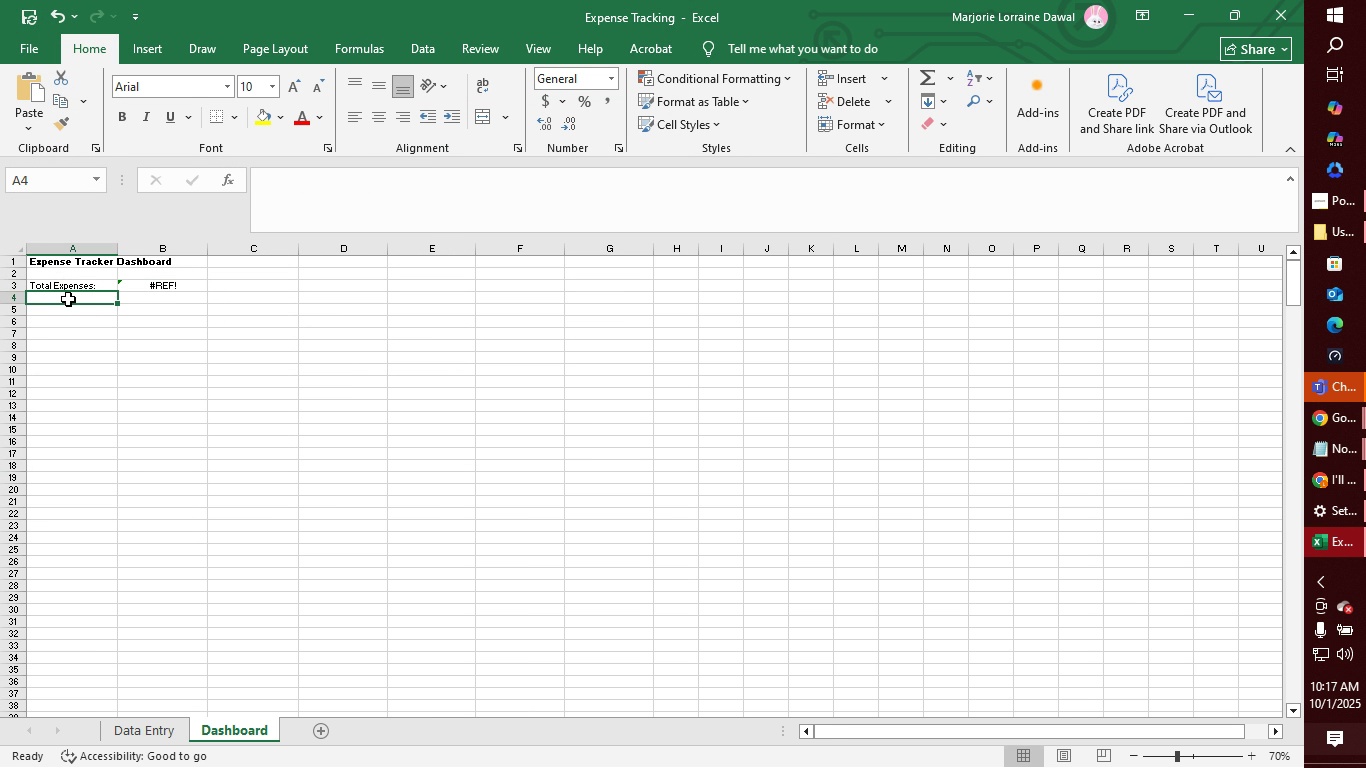 
wait(7.15)
 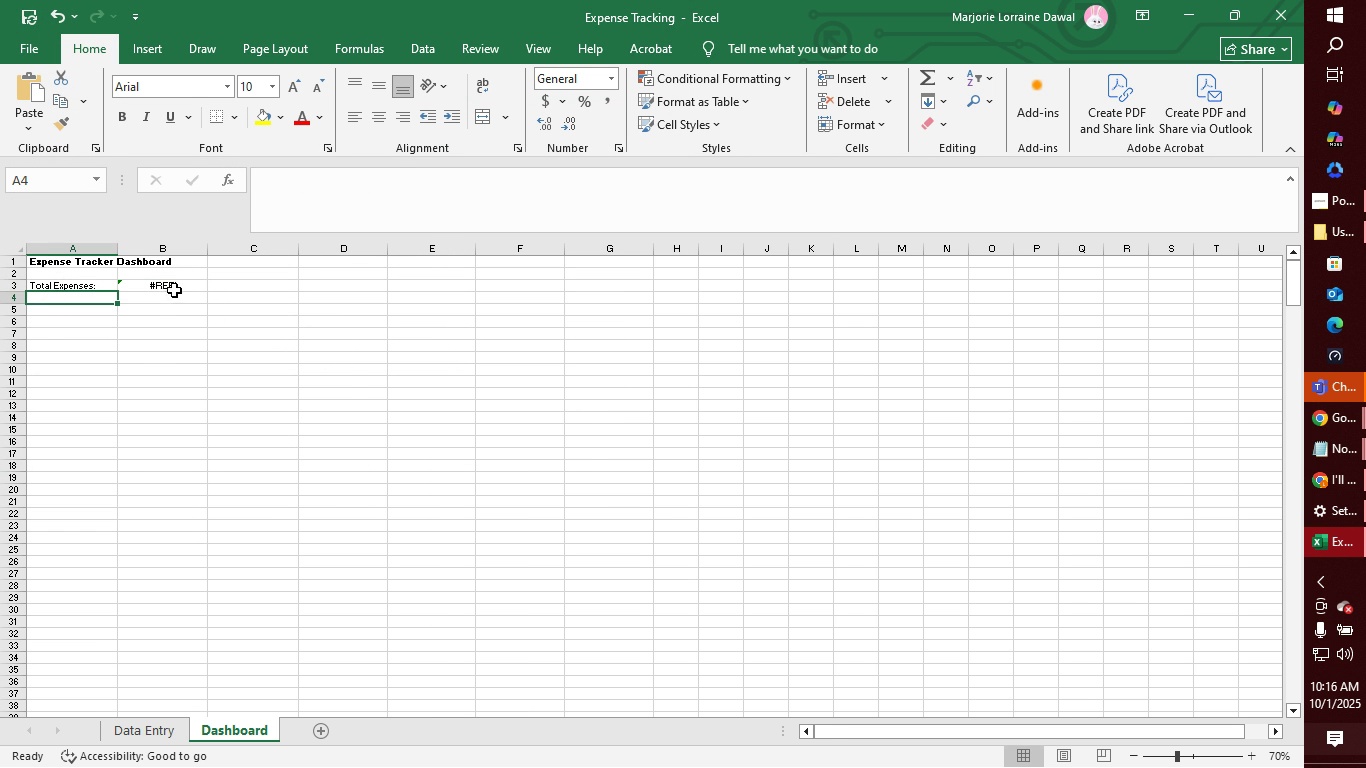 
left_click([68, 299])